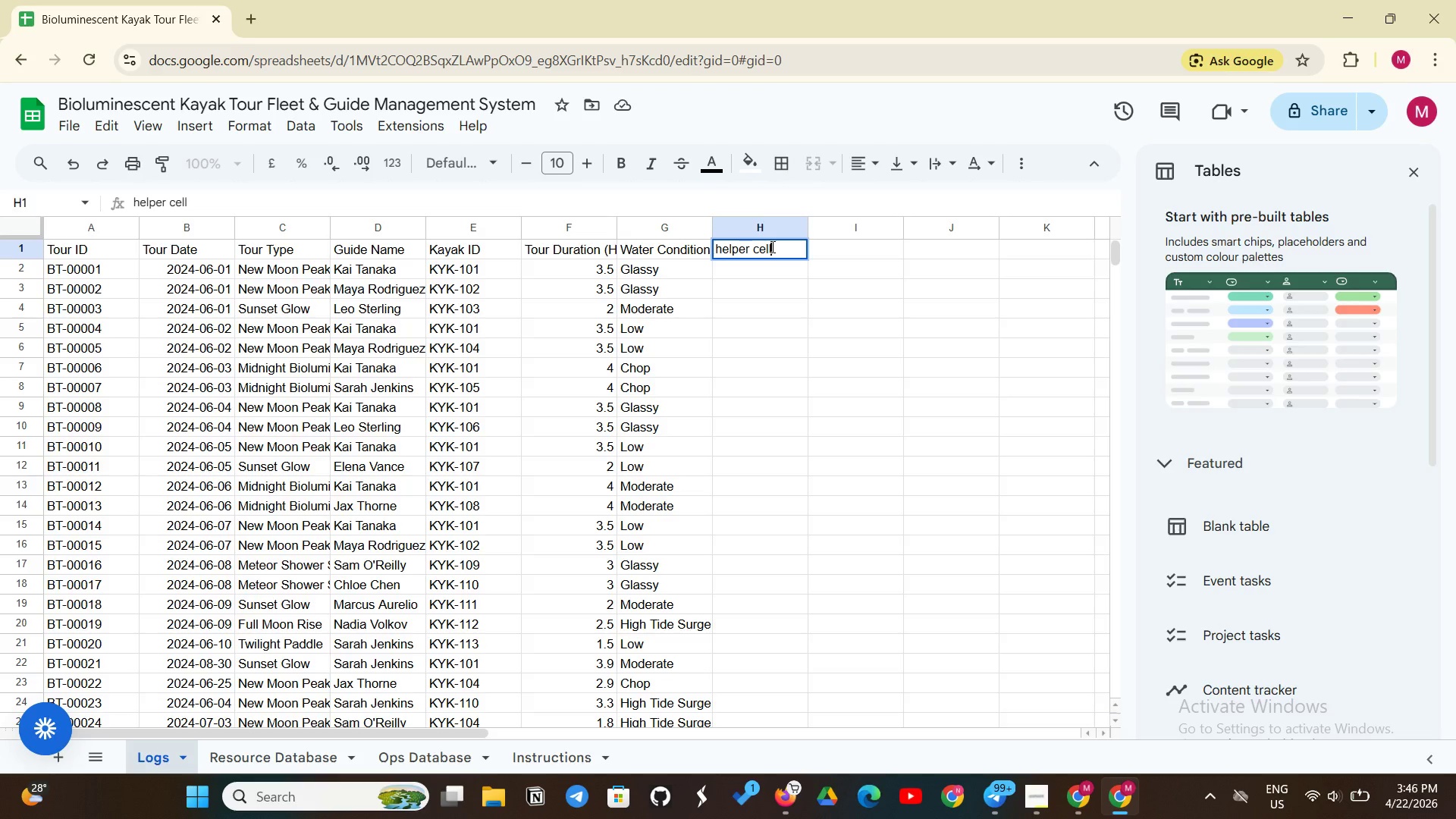 
key(Enter)
 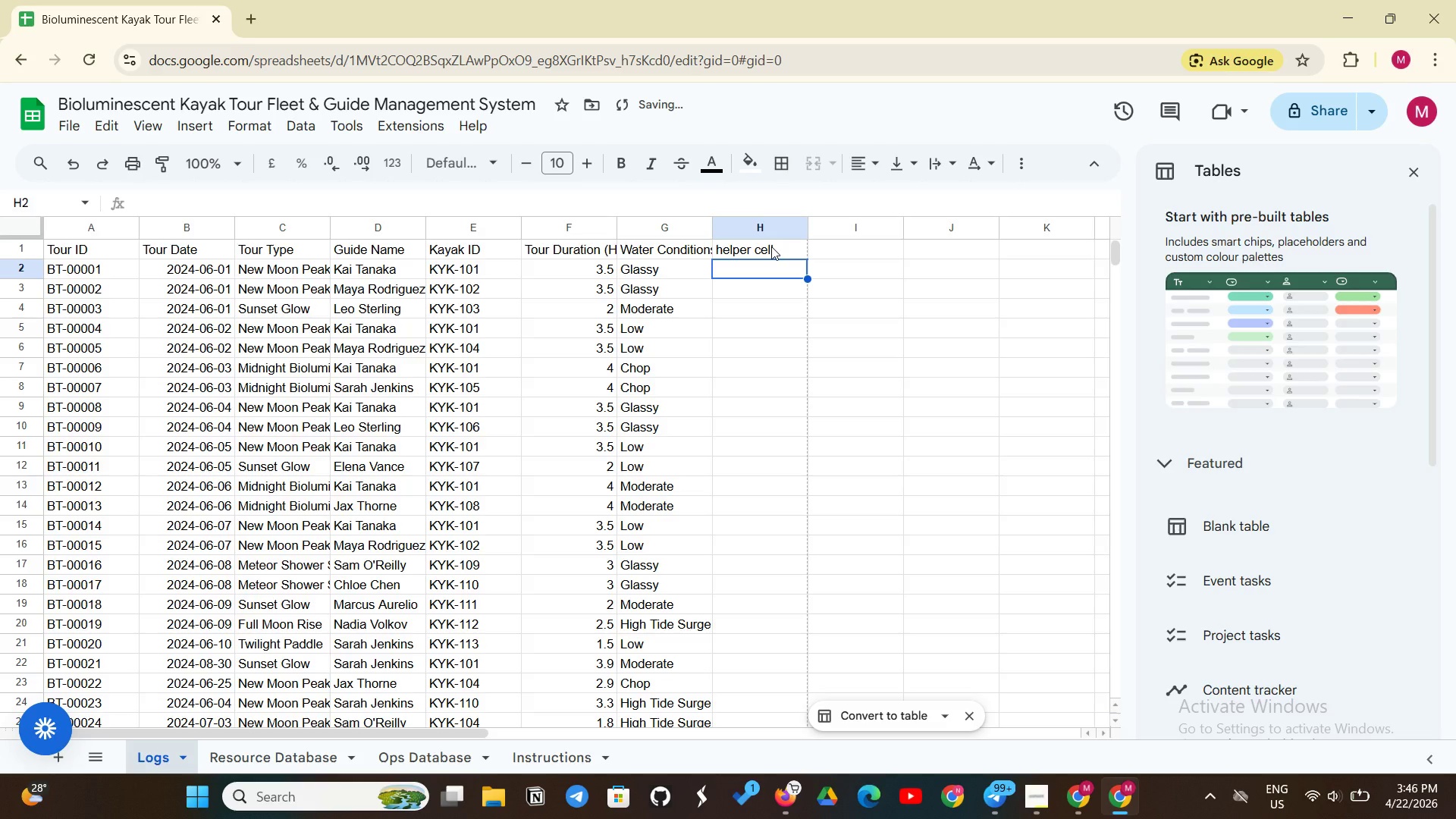 
type(=MAX(Logs!B2:B))
 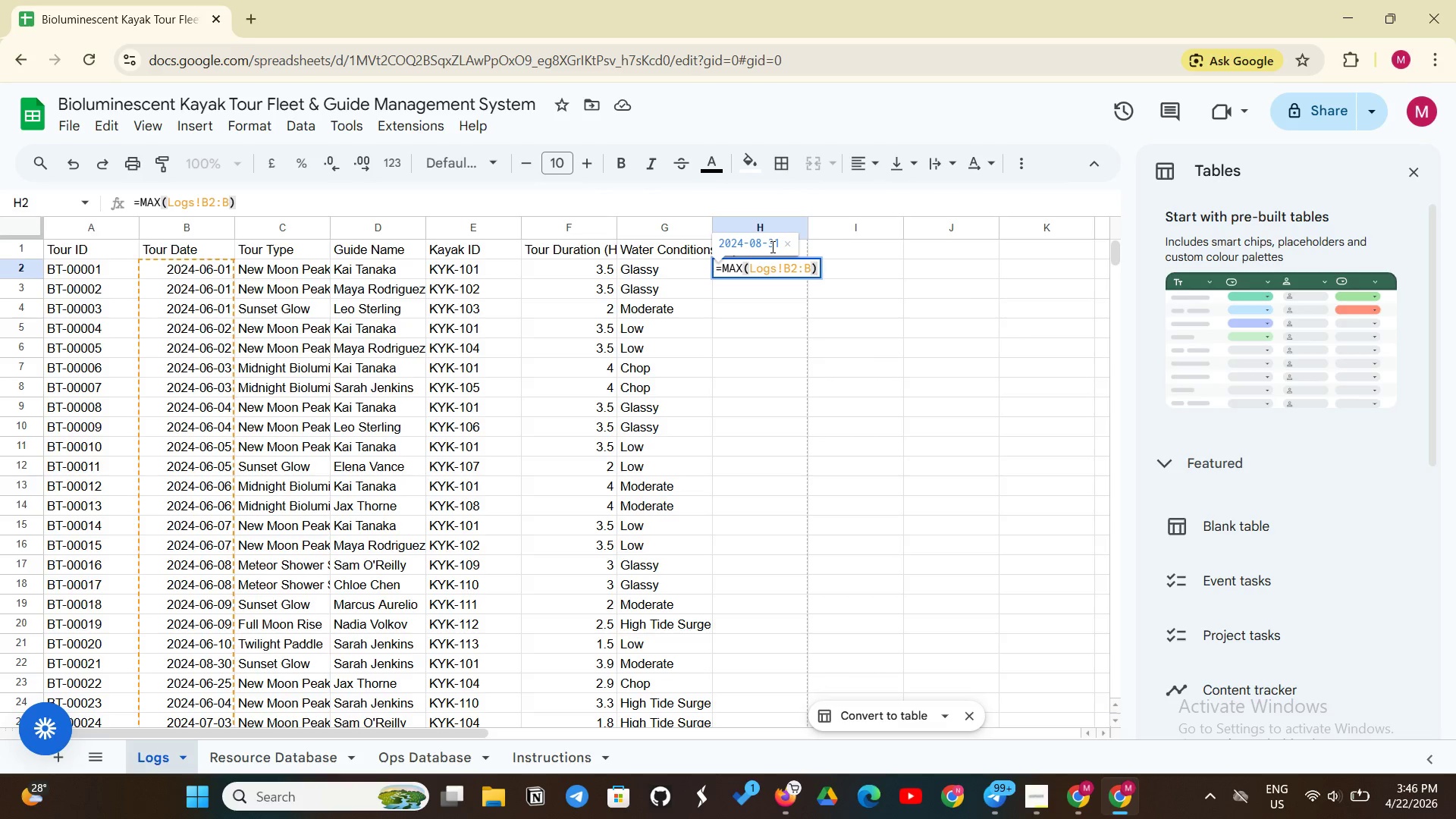 
key(Enter)
 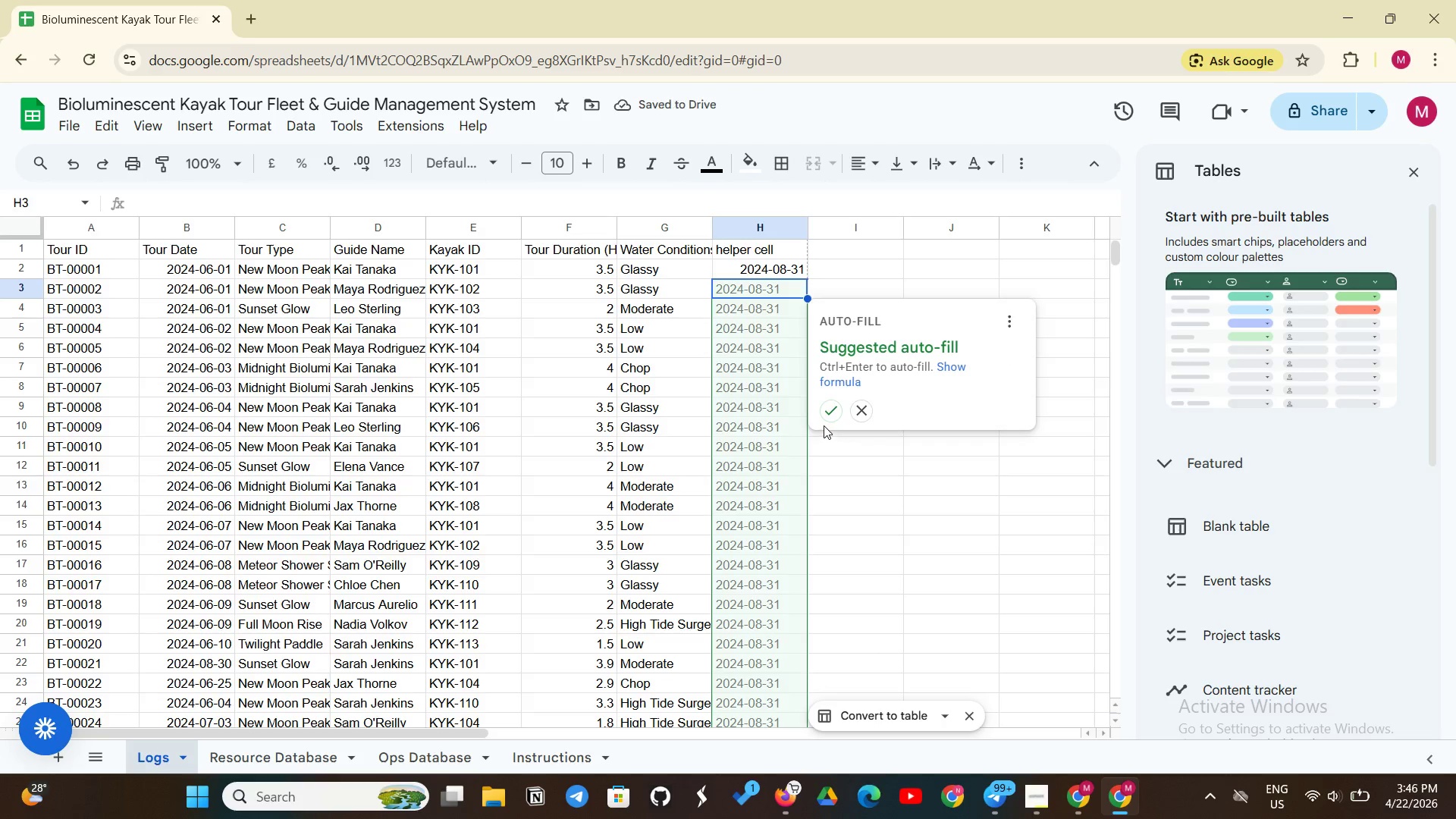 
left_click([837, 411])
 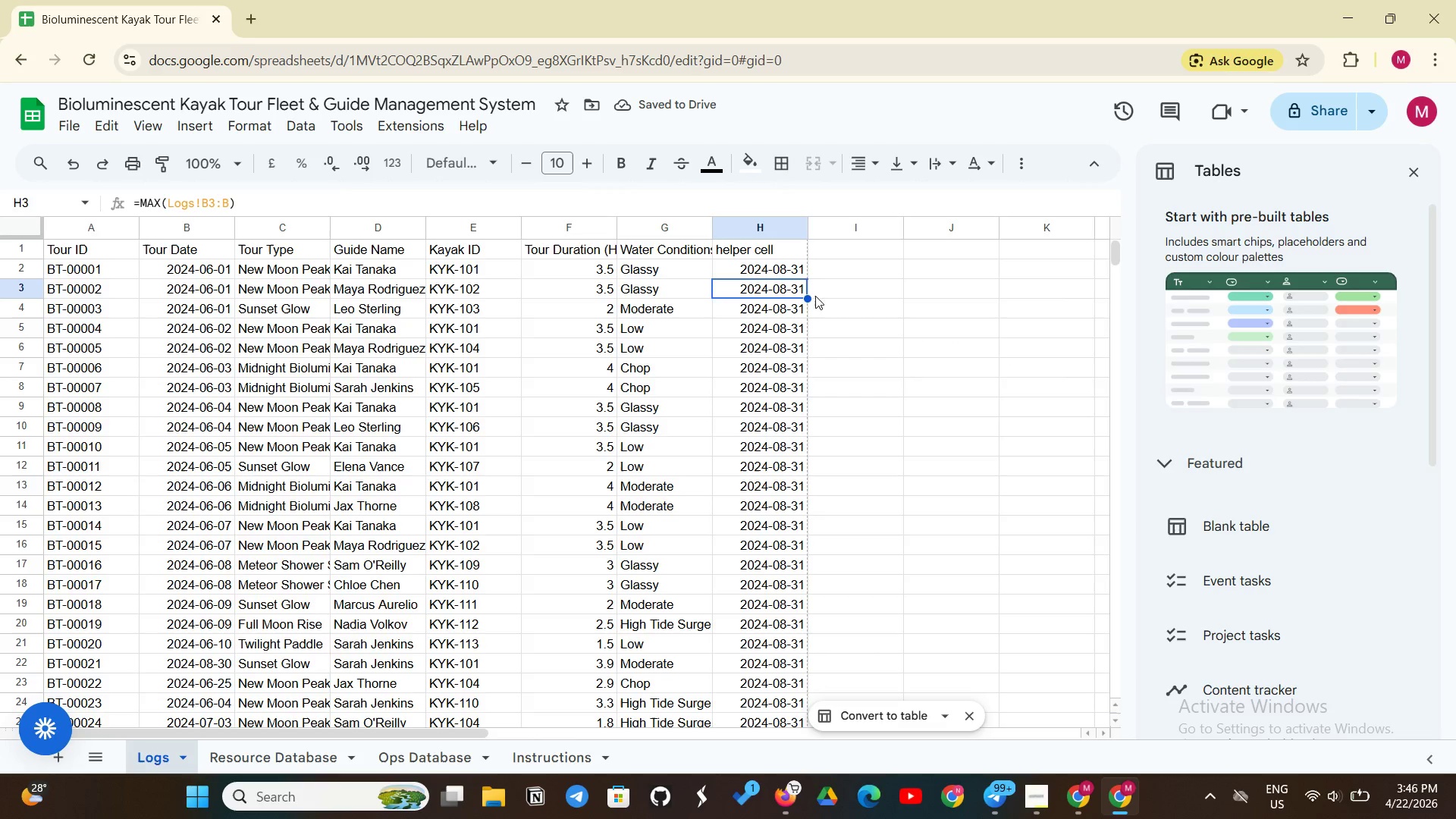 
left_click([784, 255])
 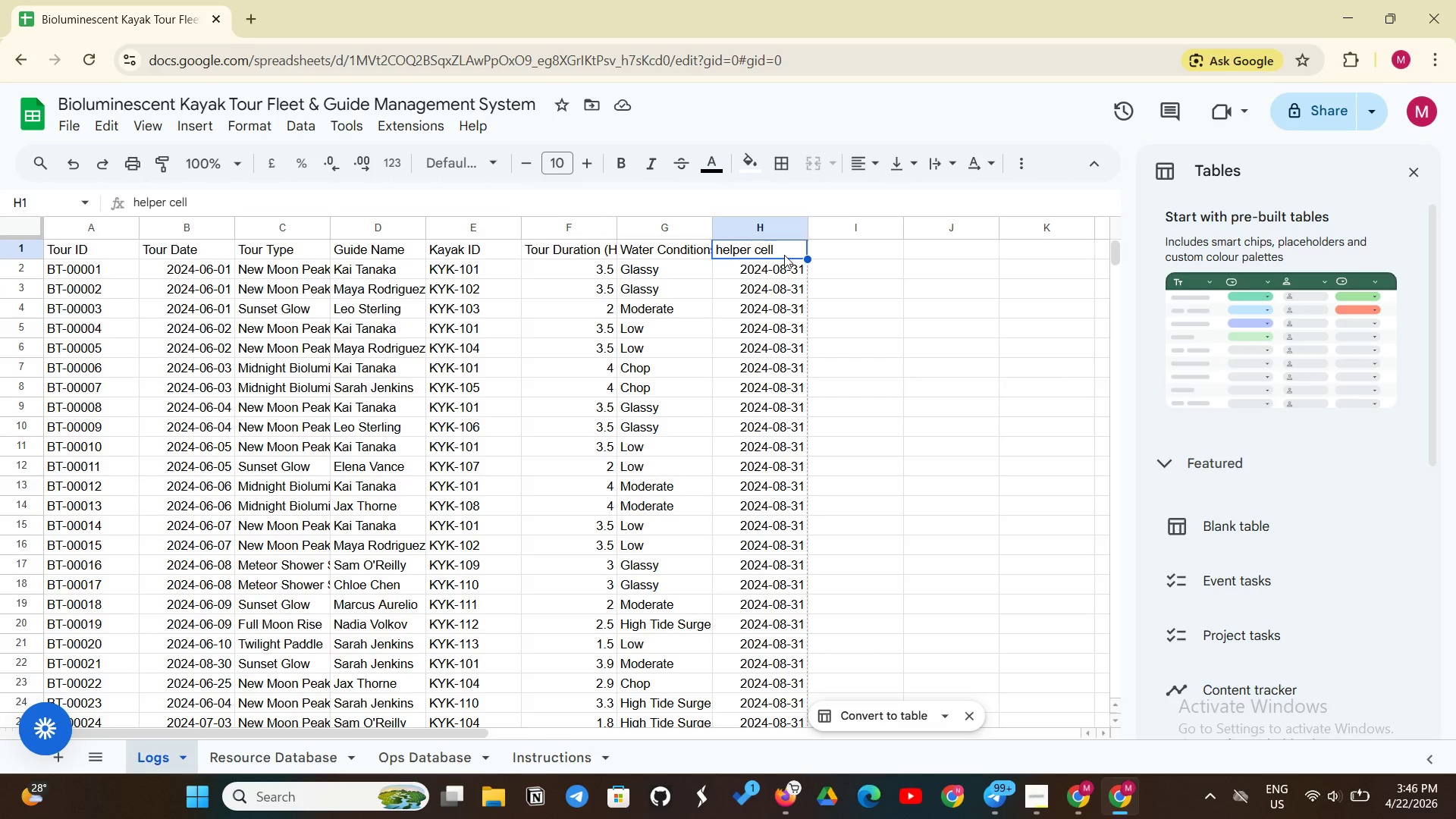 
key(Backspace)
type(Max Date)
 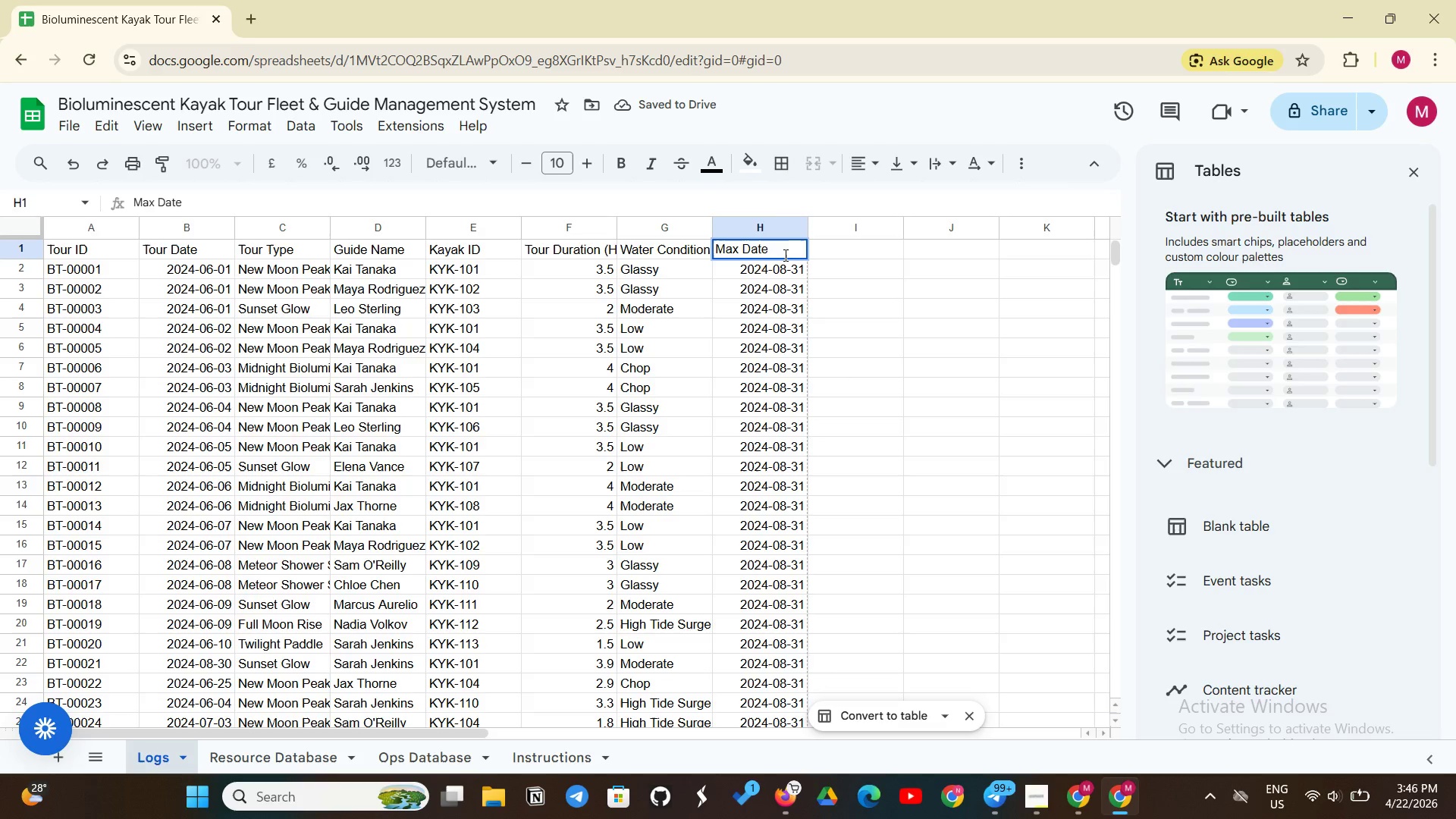 
left_click([1037, 783])